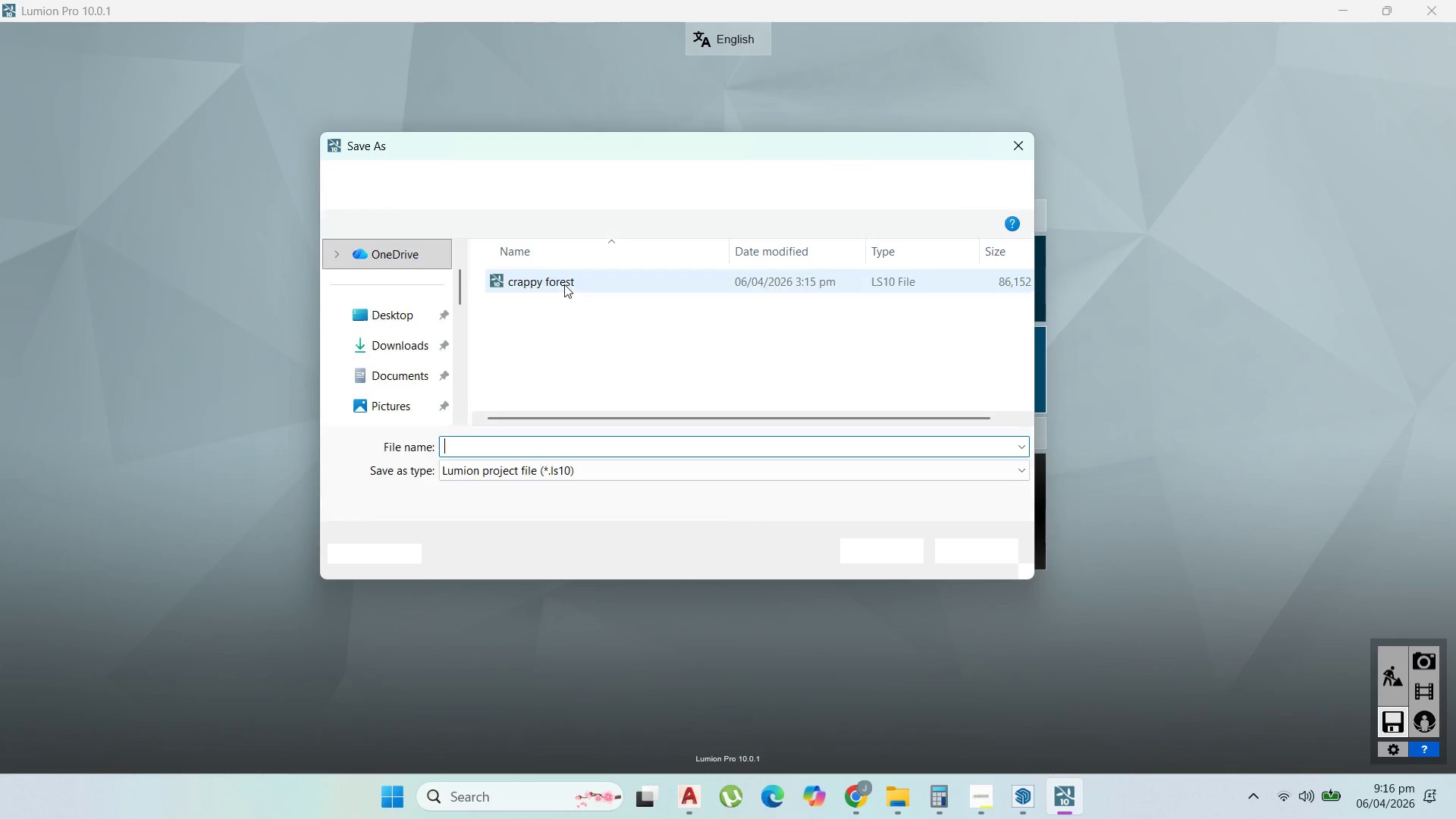 
left_click([560, 282])
 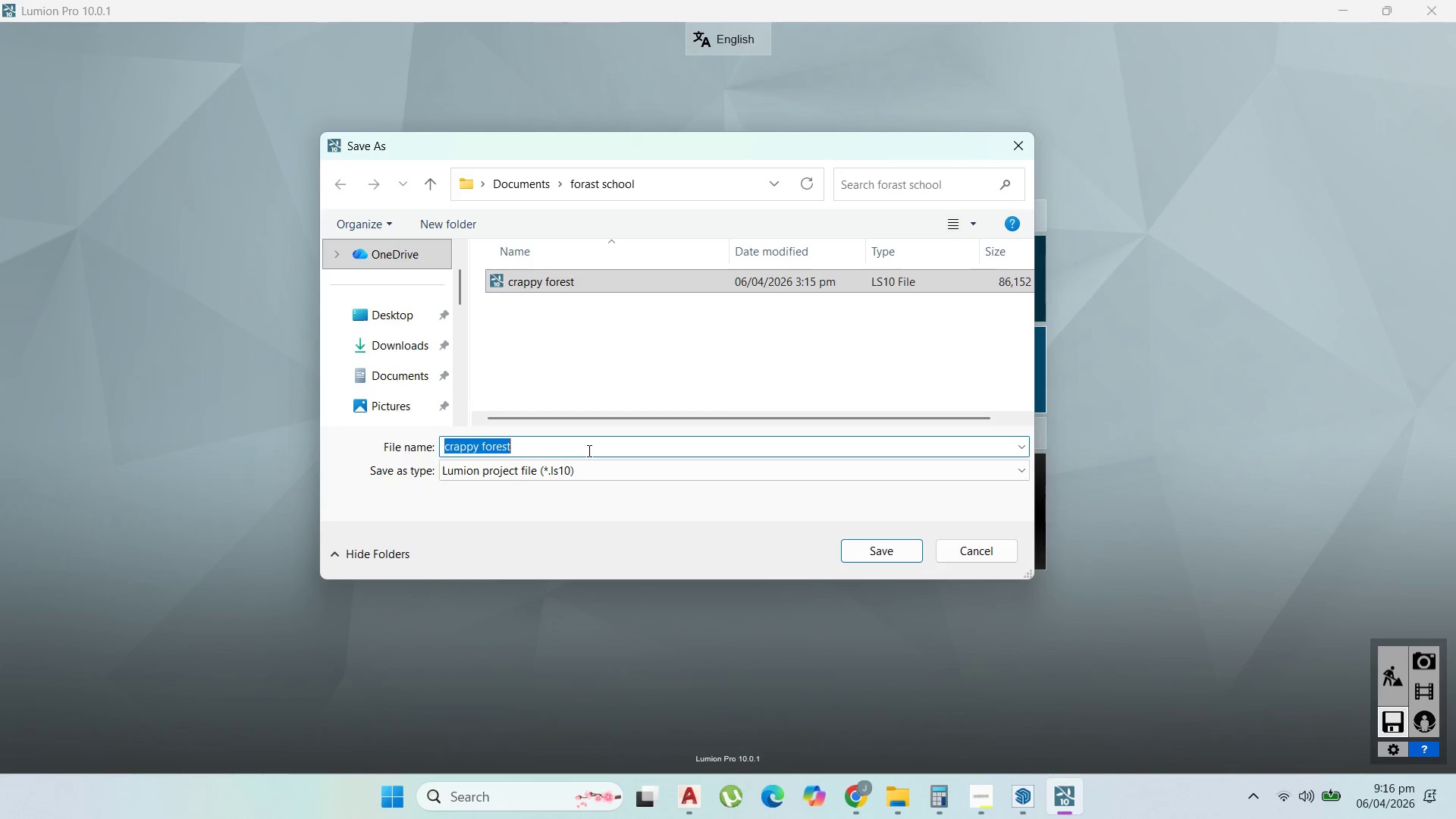 
double_click([595, 450])
 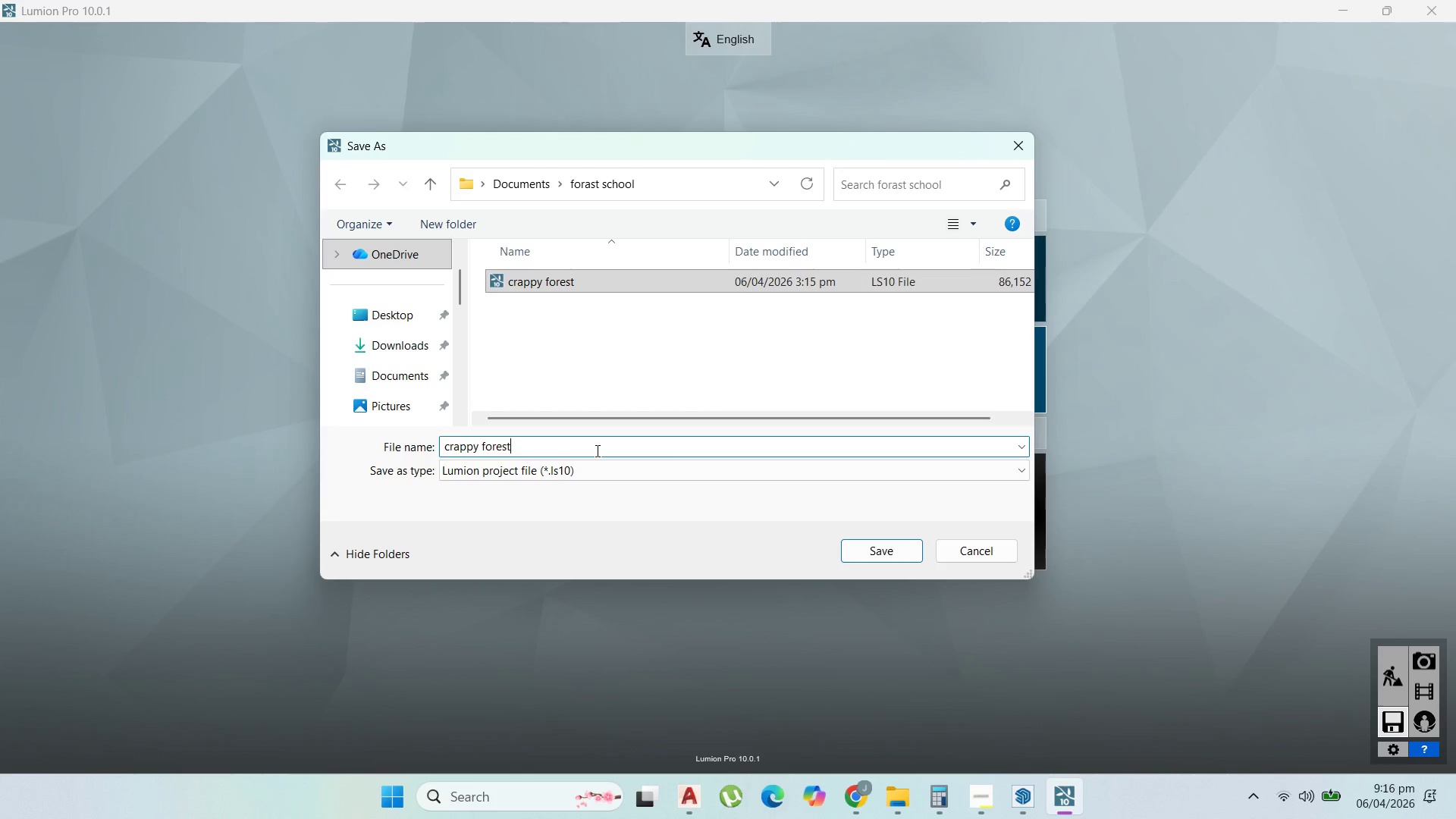 
key(Space)
 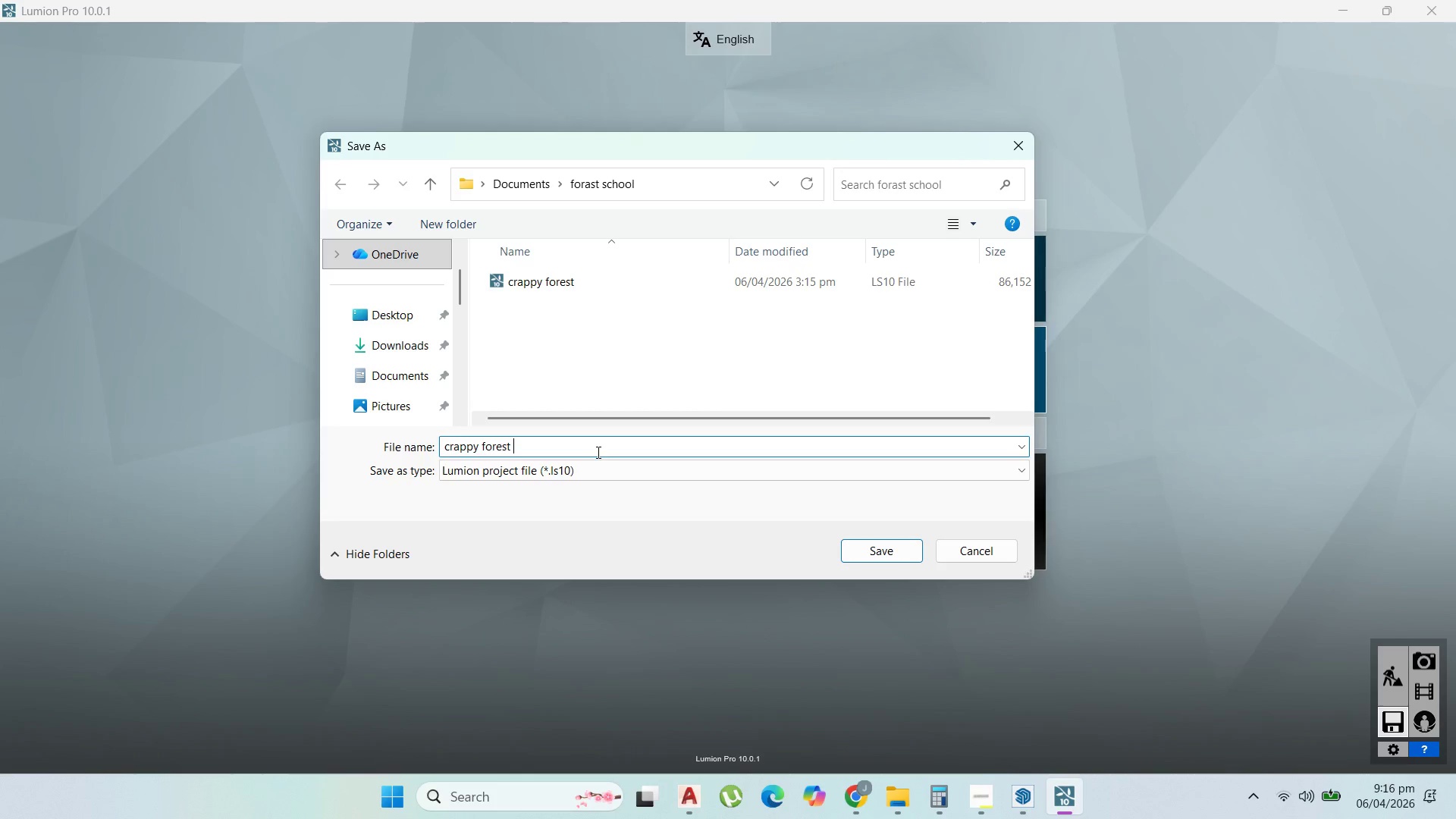 
key(2)
 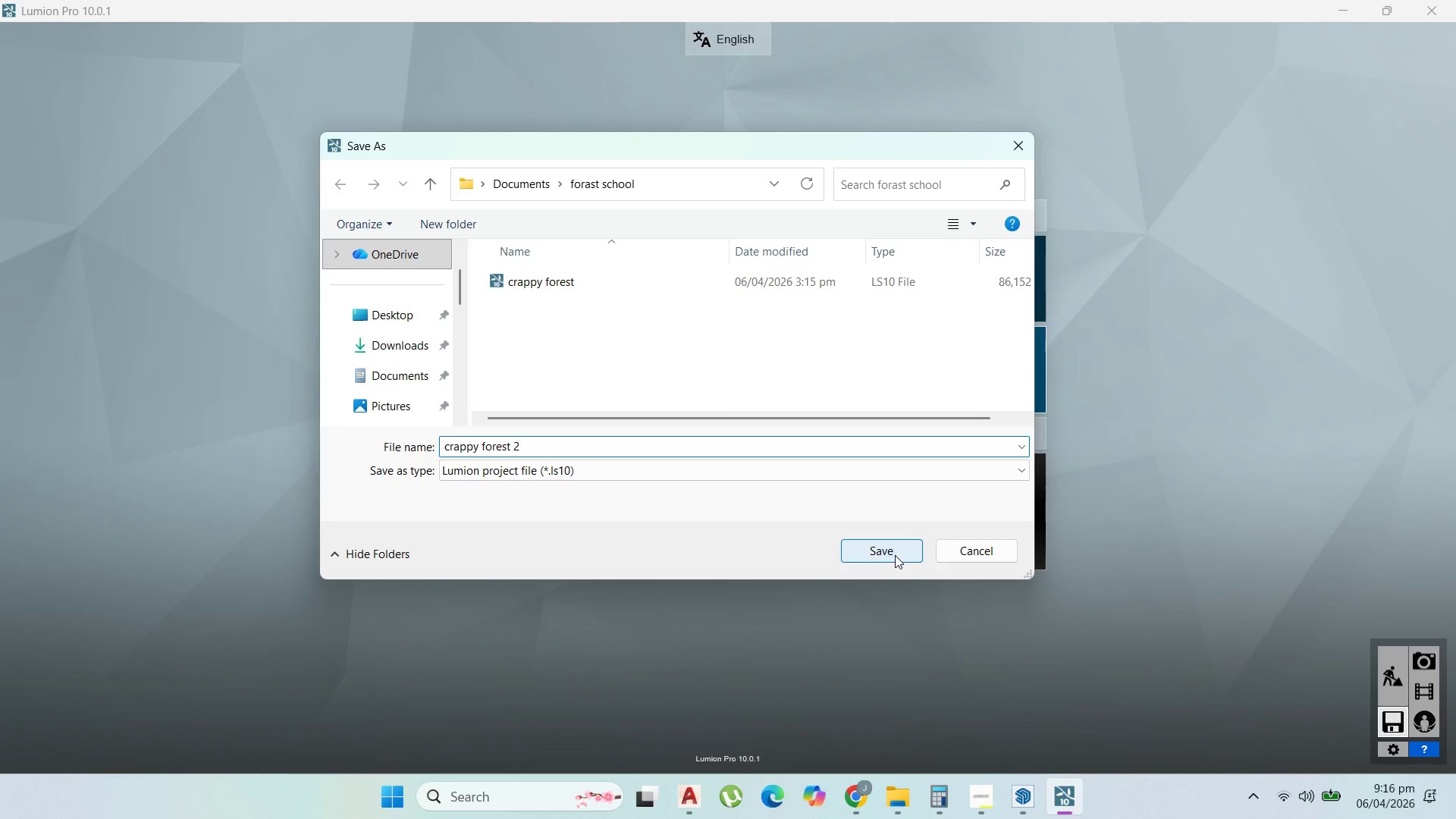 
left_click([893, 555])
 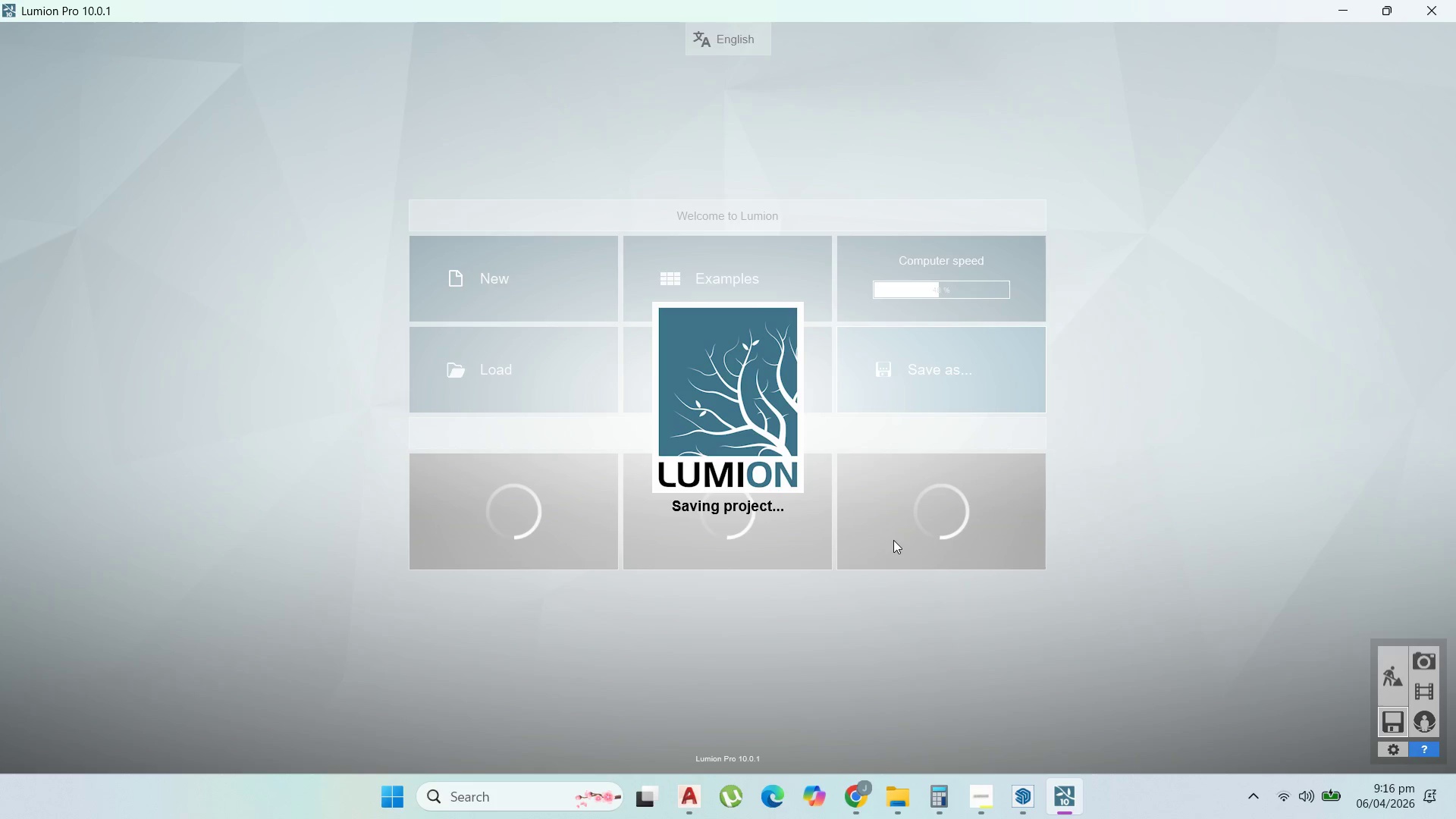 
mouse_move([818, 504])
 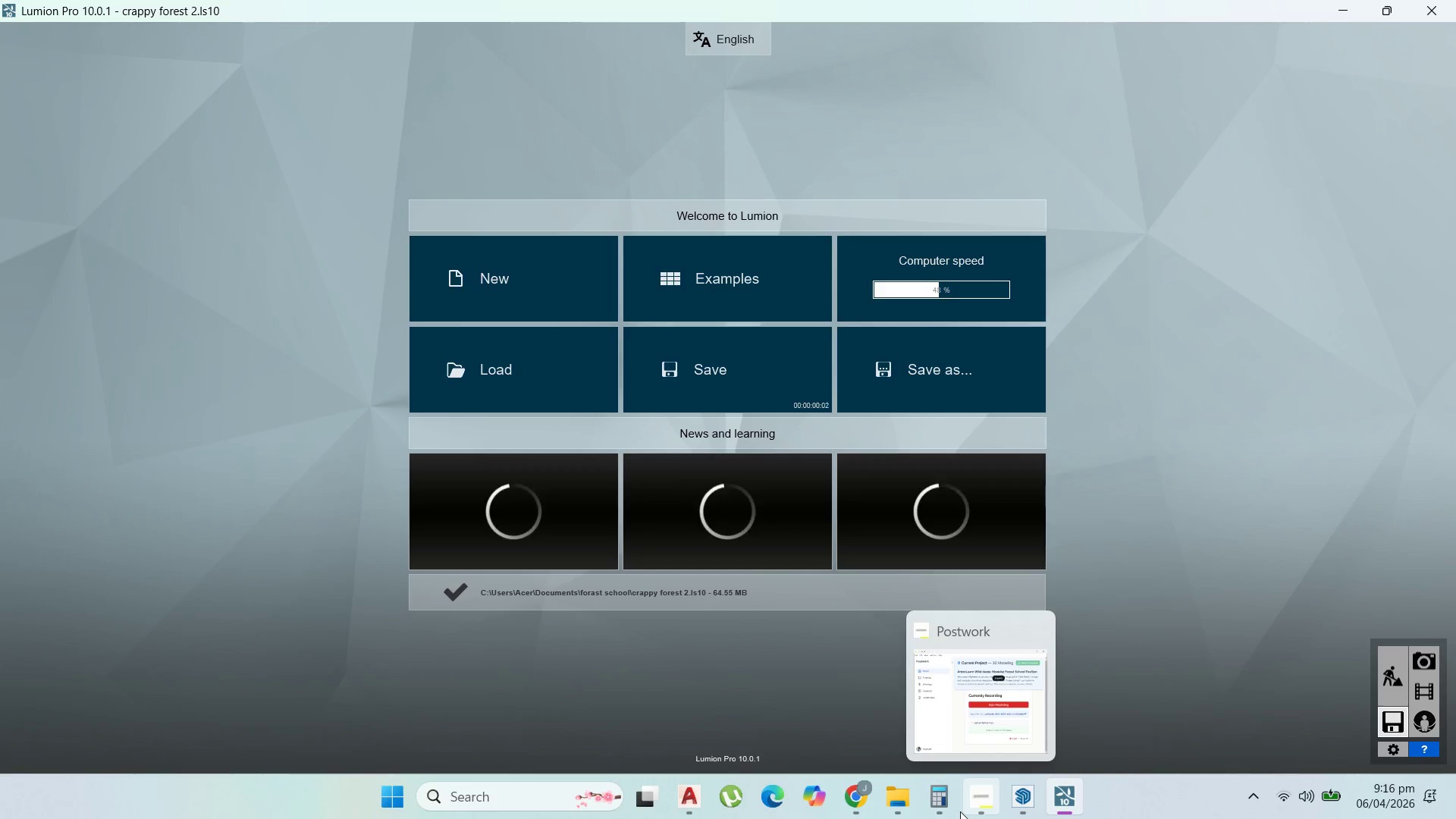 
left_click([981, 806])